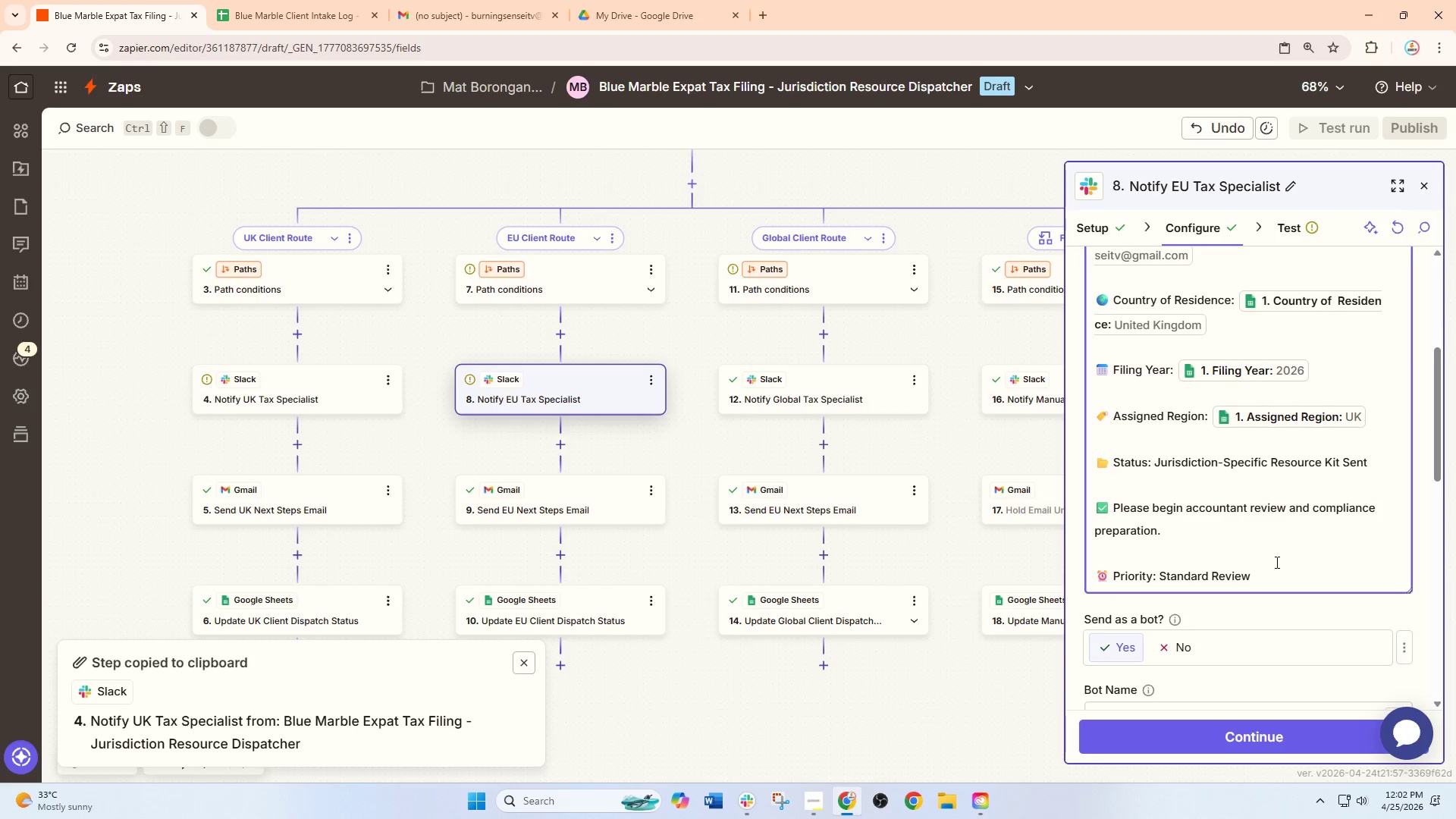 
left_click([1276, 562])
 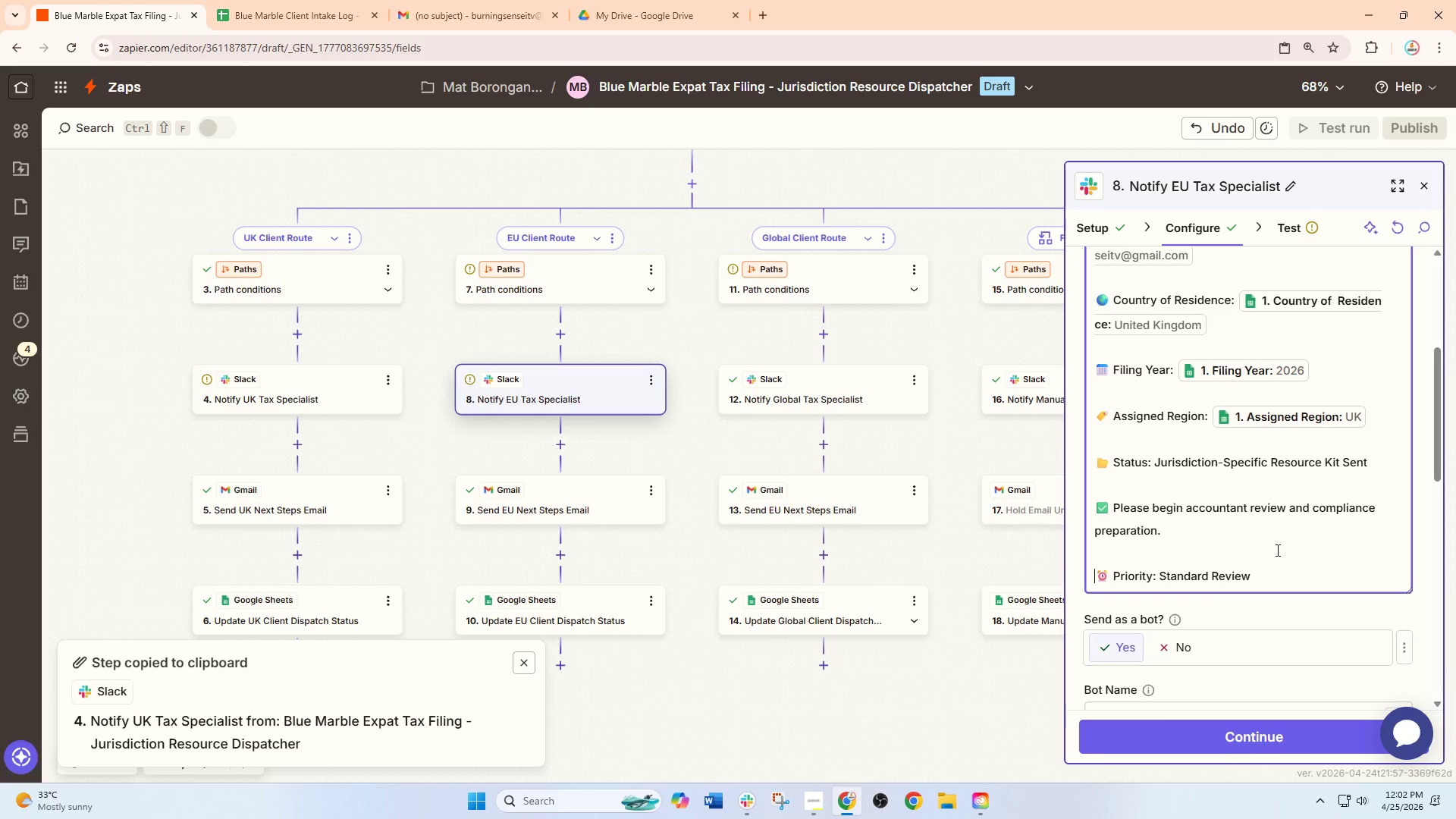 
scroll: coordinate [1287, 563], scroll_direction: down, amount: 5.0
 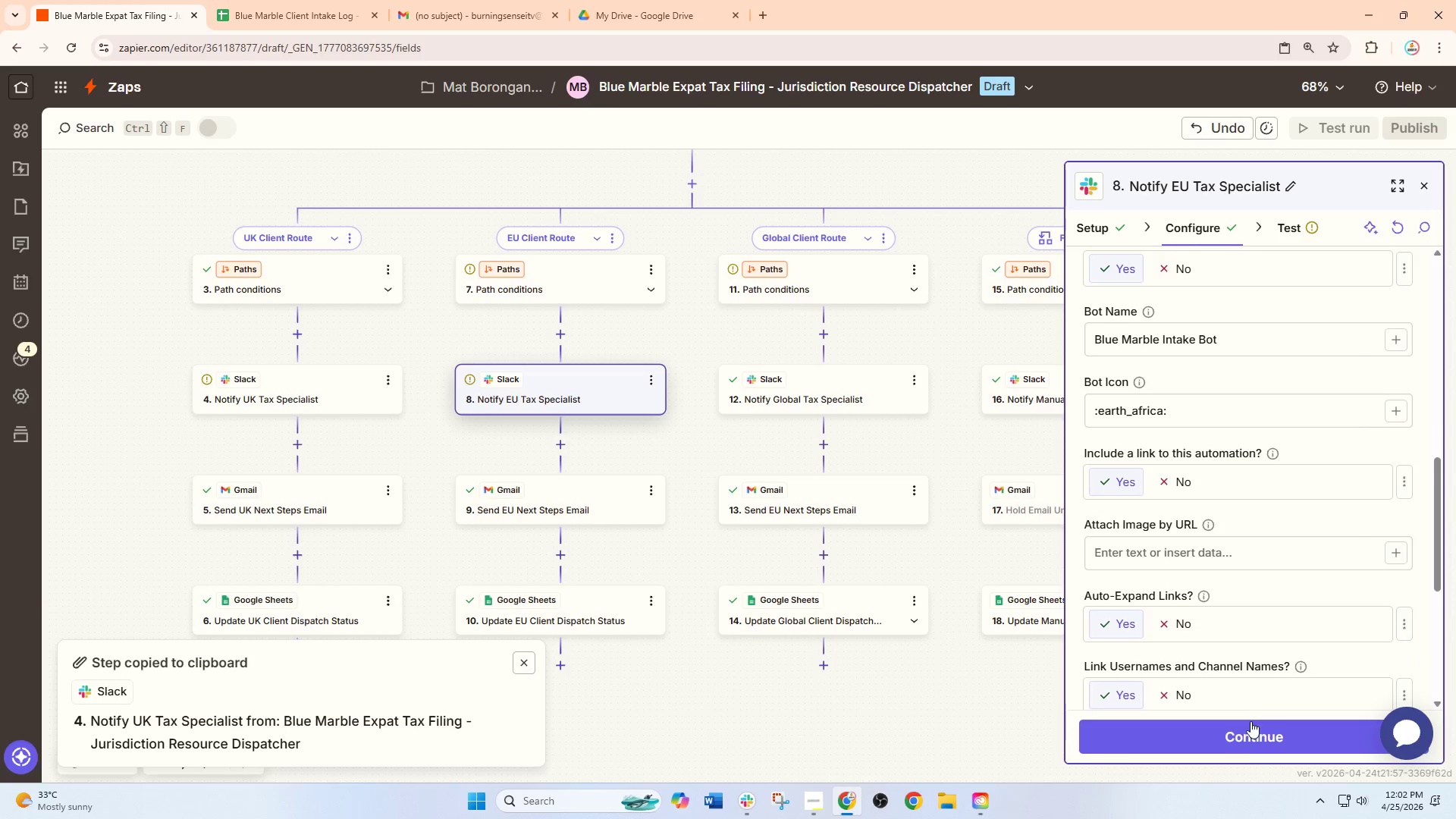 
left_click([1250, 742])
 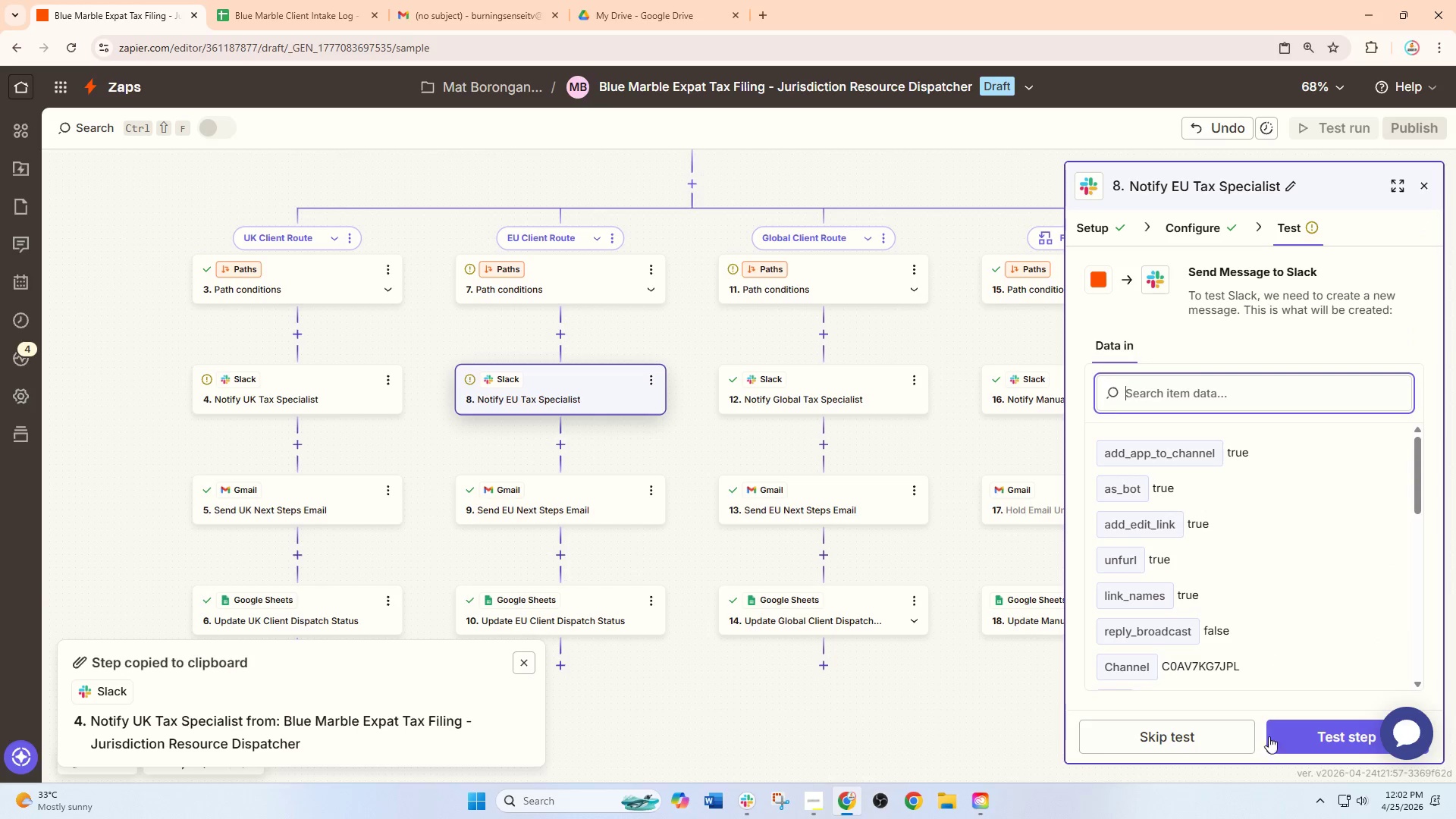 
left_click([1321, 730])
 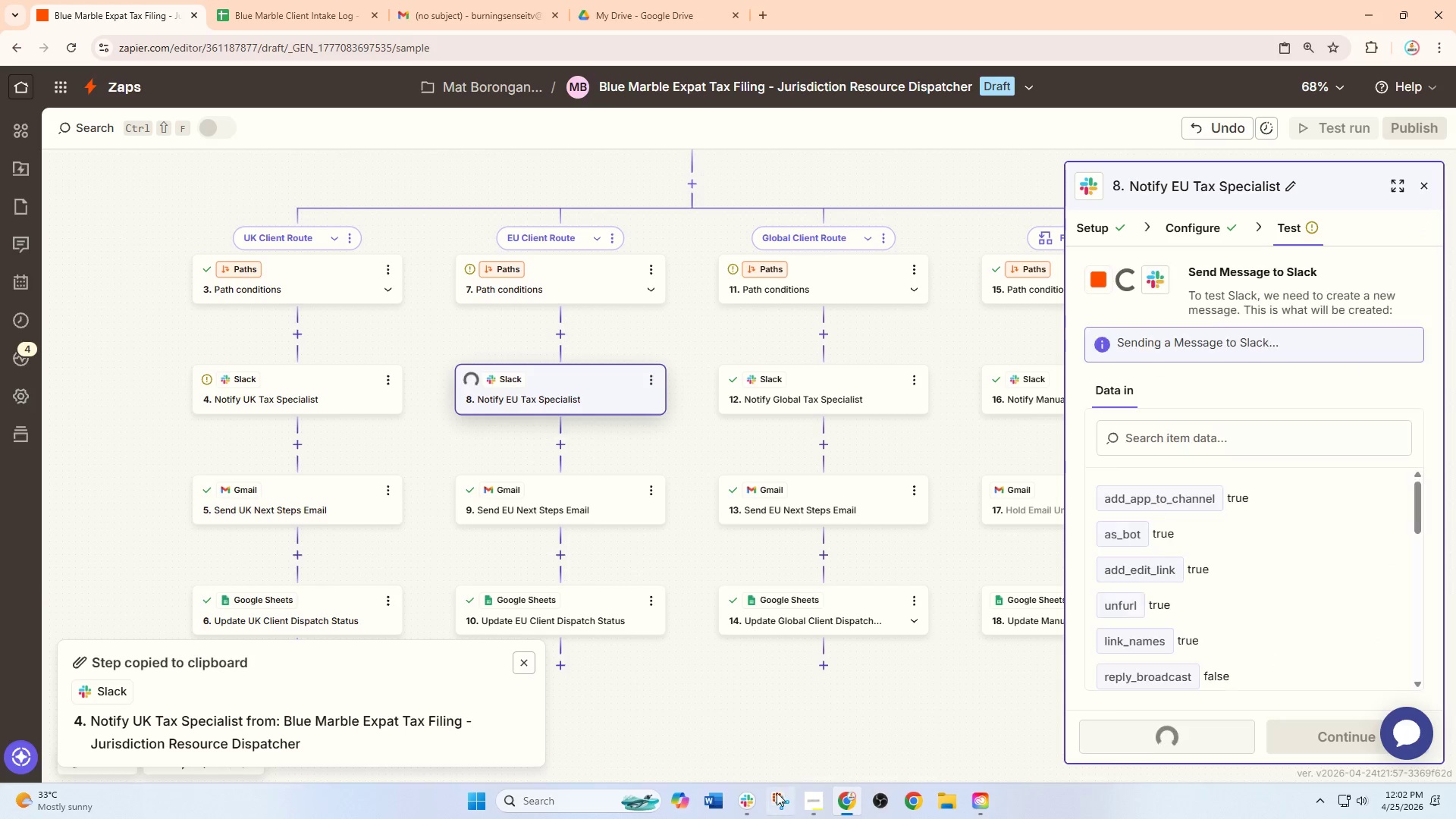 
left_click([742, 812])
 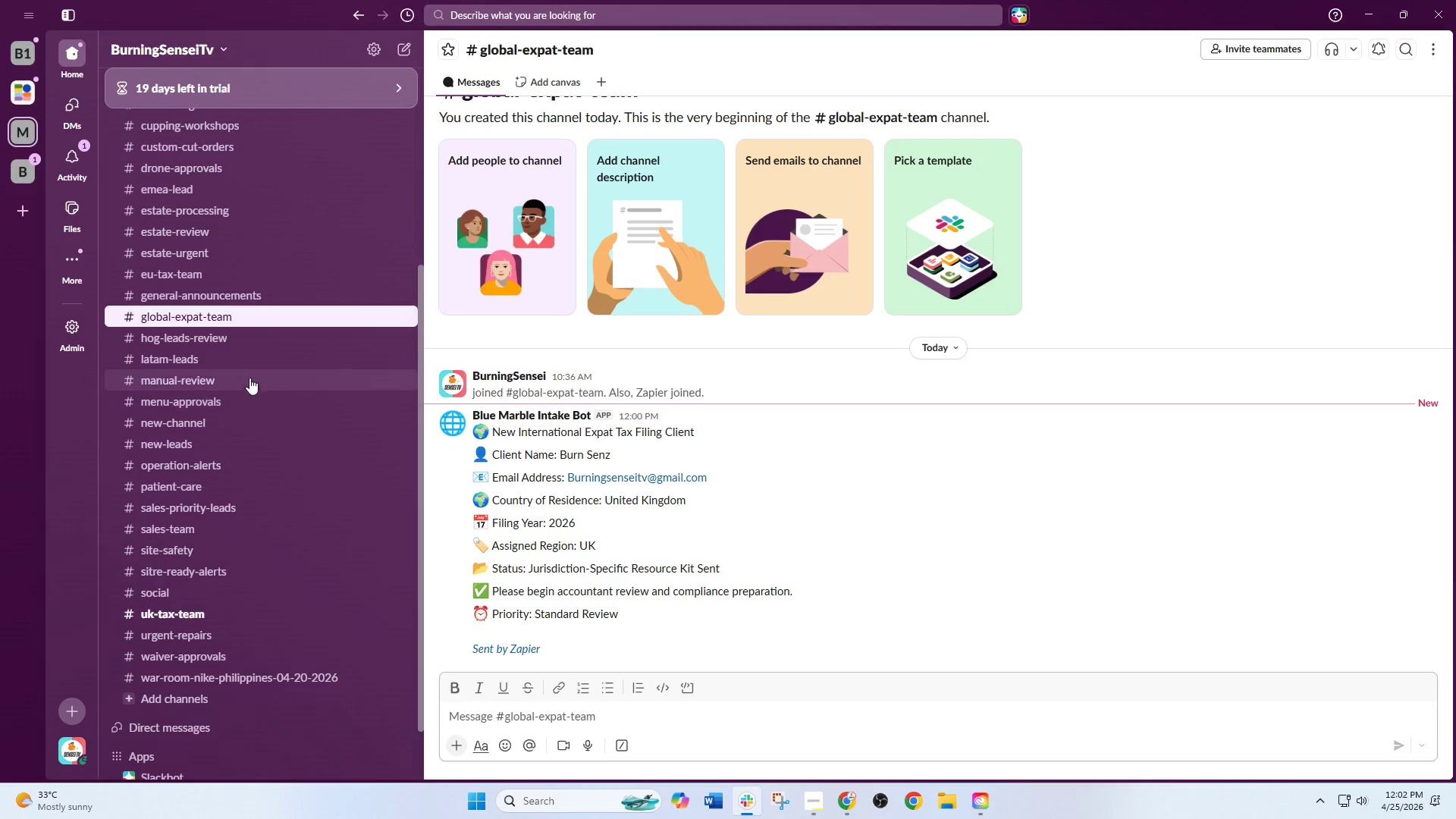 
scroll: coordinate [236, 396], scroll_direction: down, amount: 1.0
 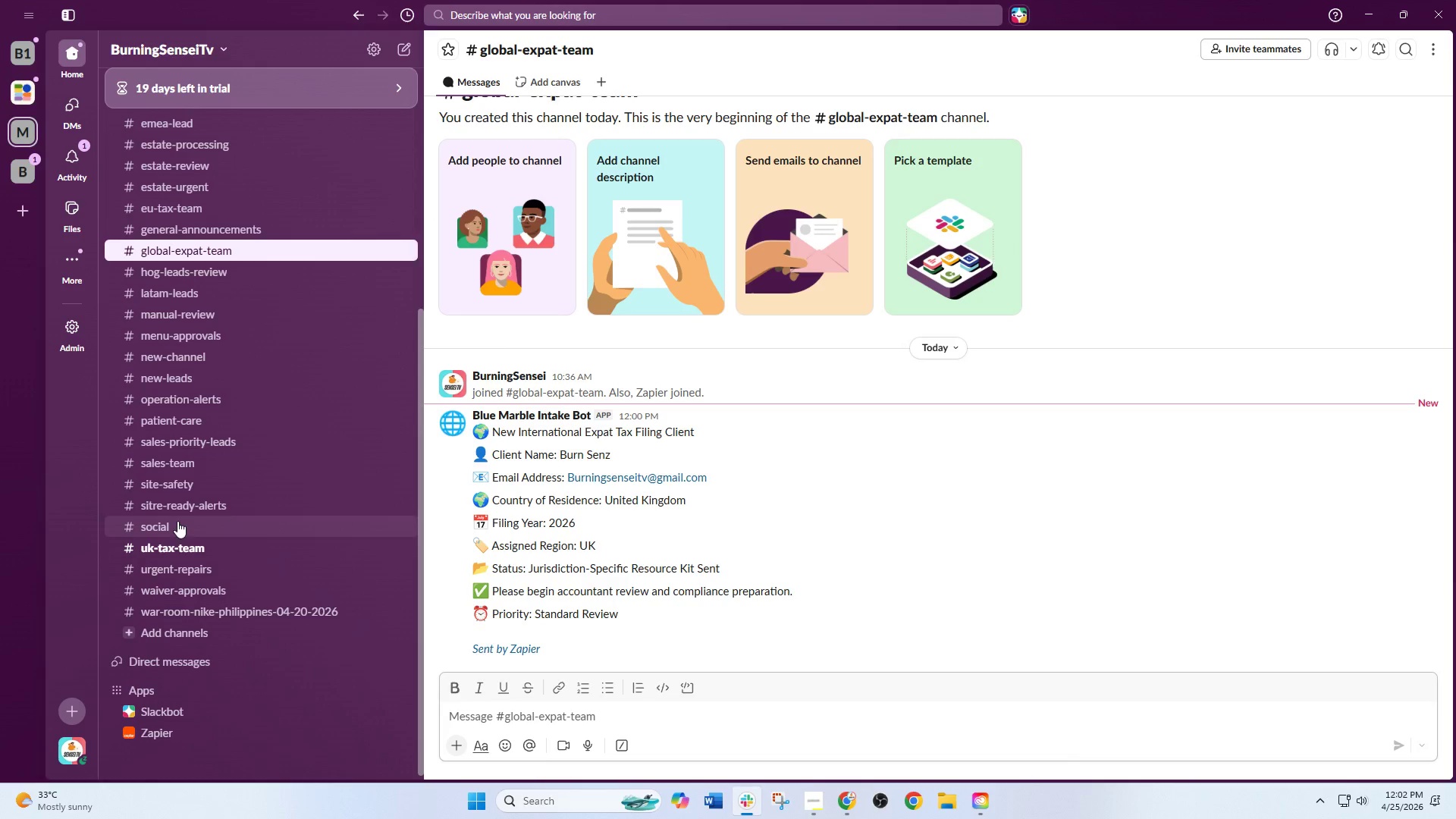 
scroll: coordinate [215, 413], scroll_direction: up, amount: 1.0
 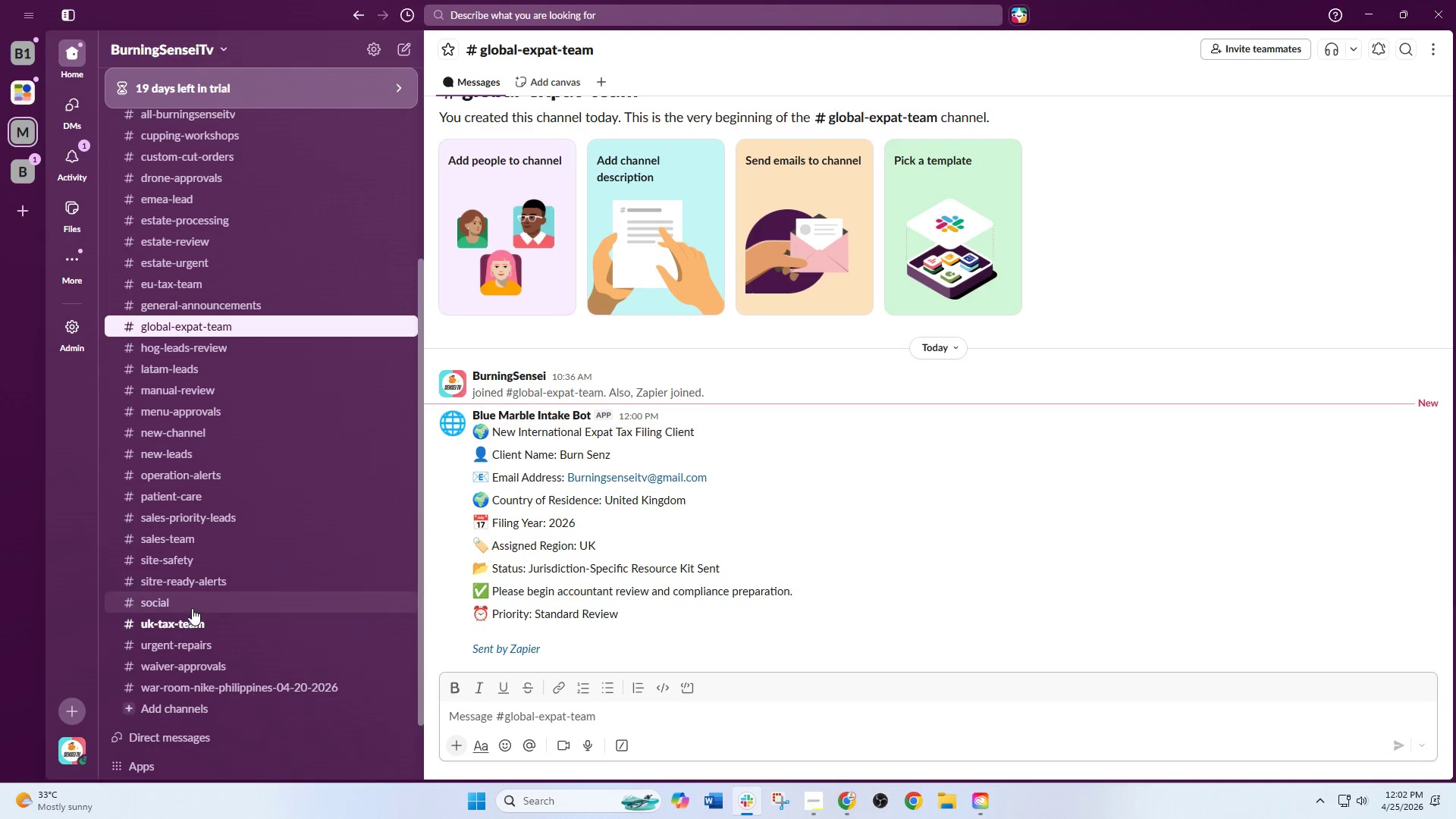 
left_click([190, 617])
 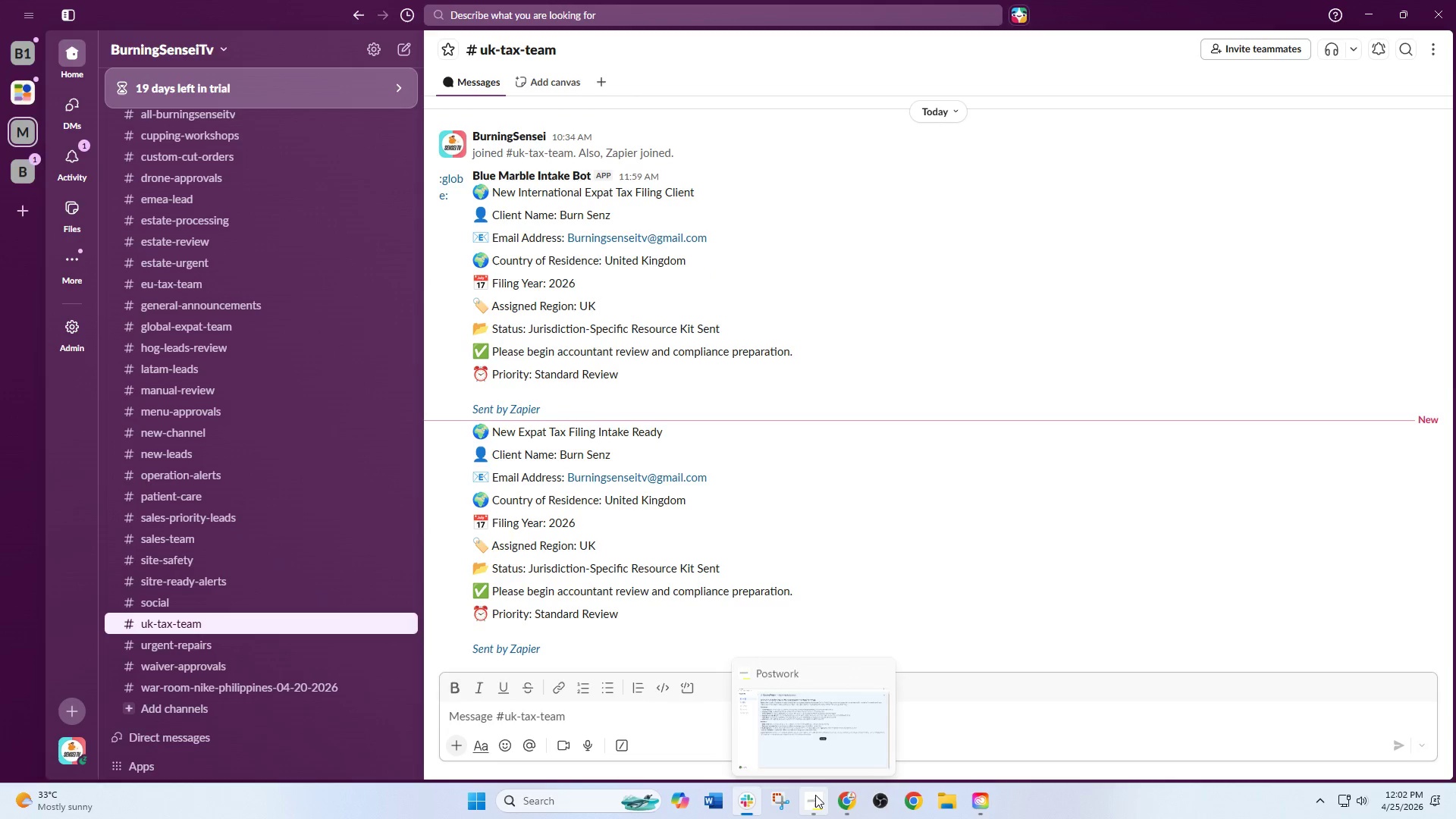 
wait(5.59)
 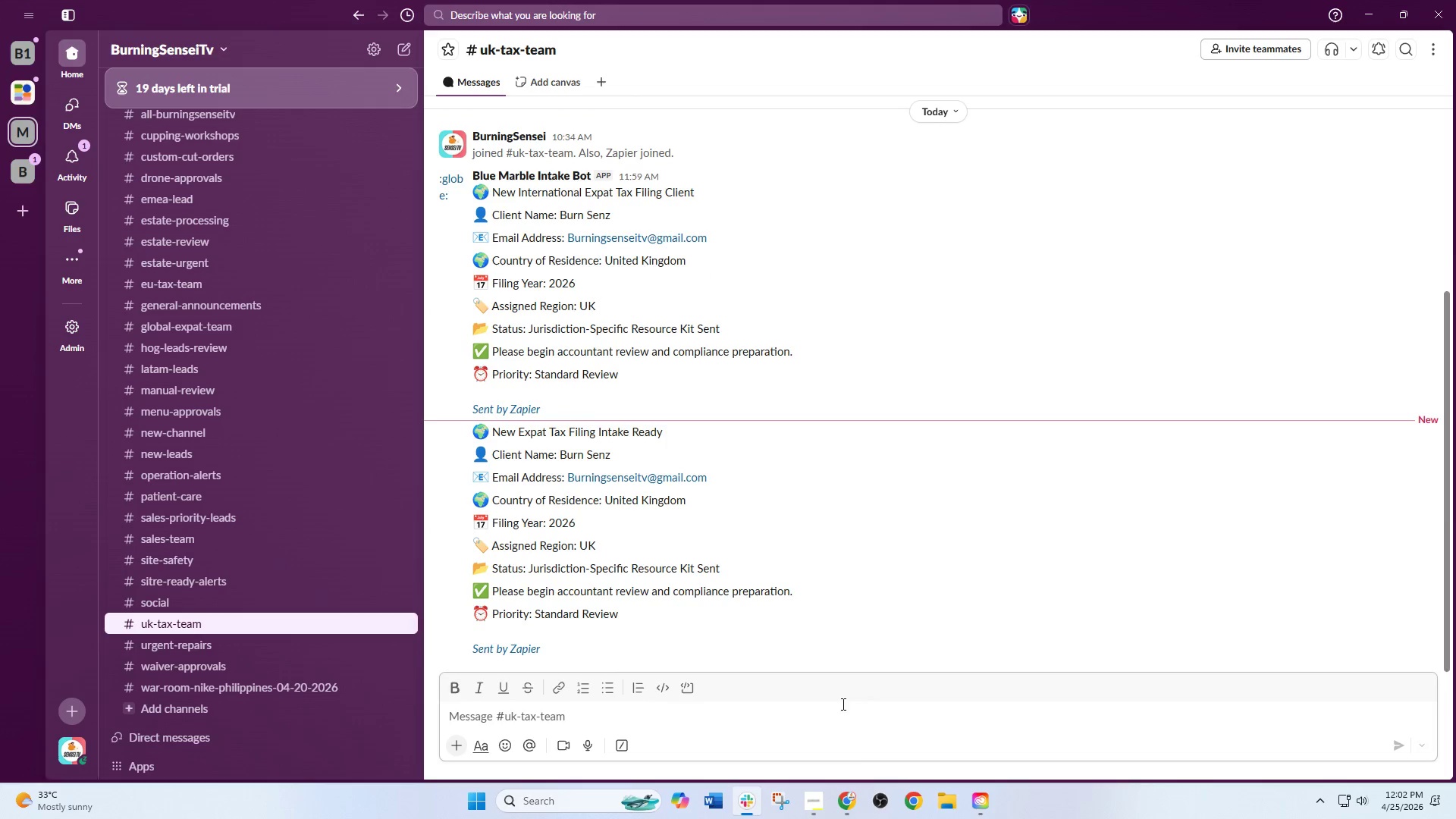 
left_click([815, 795])